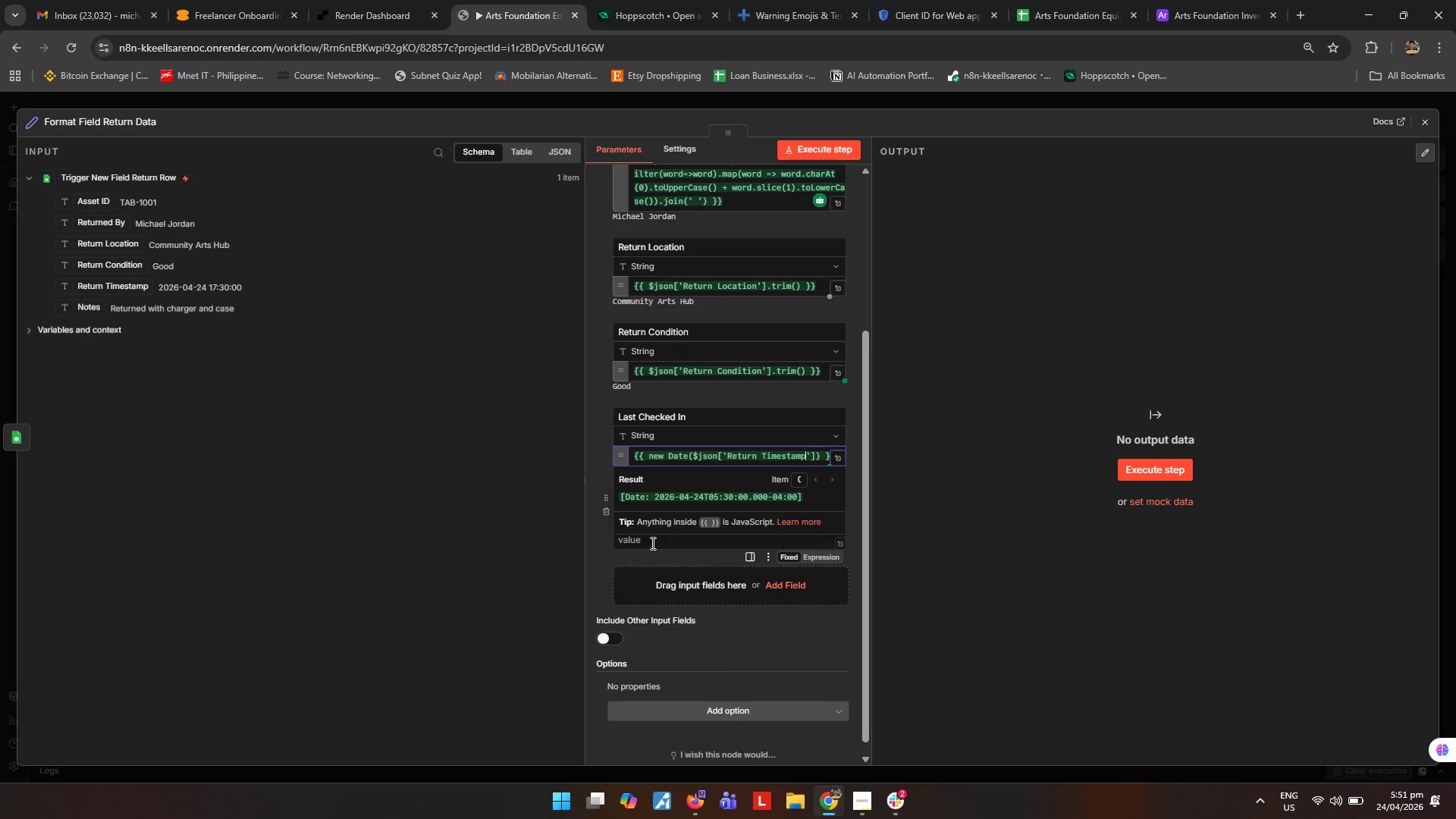 
key(ArrowRight)
 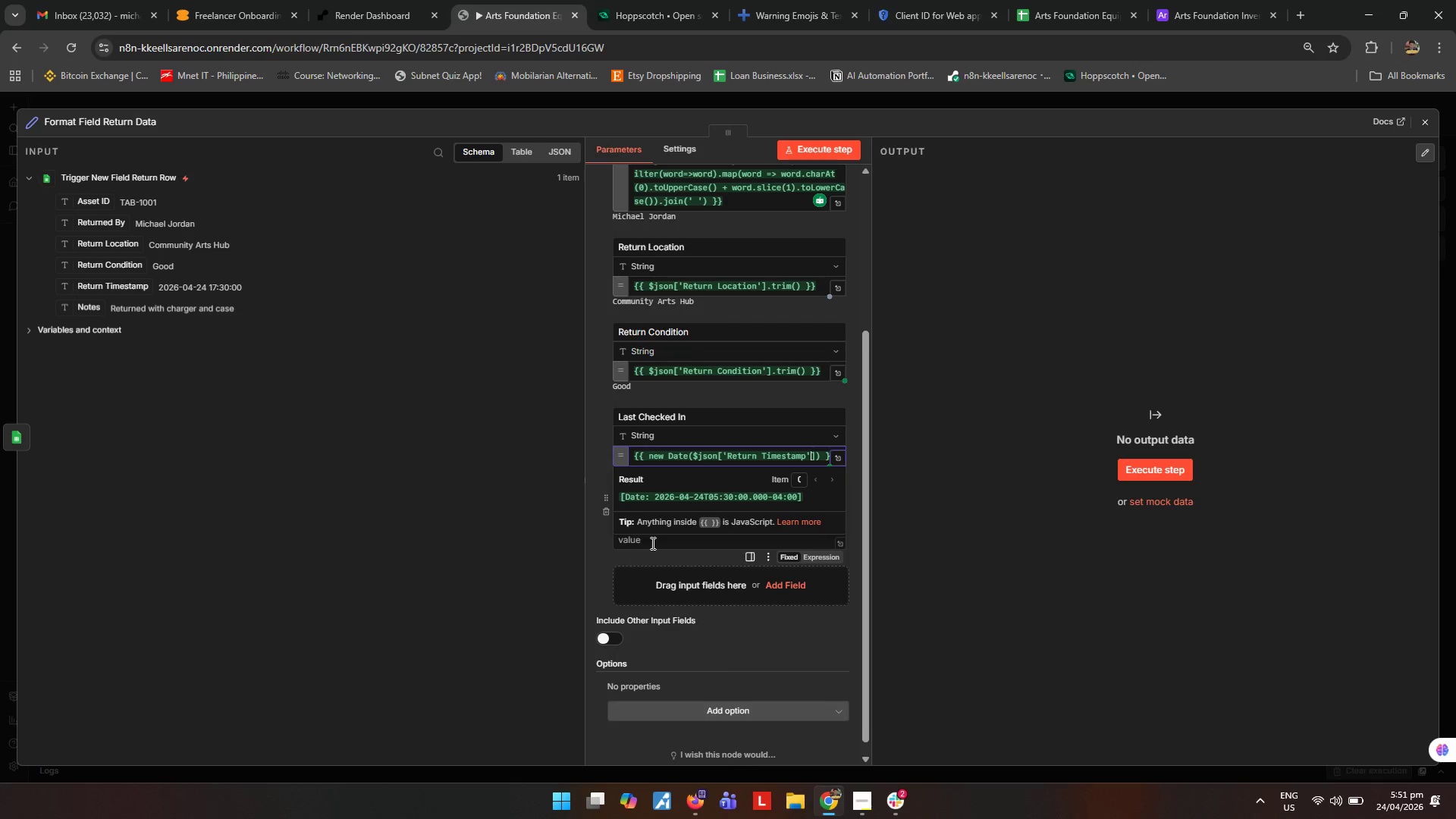 
key(ArrowRight)
 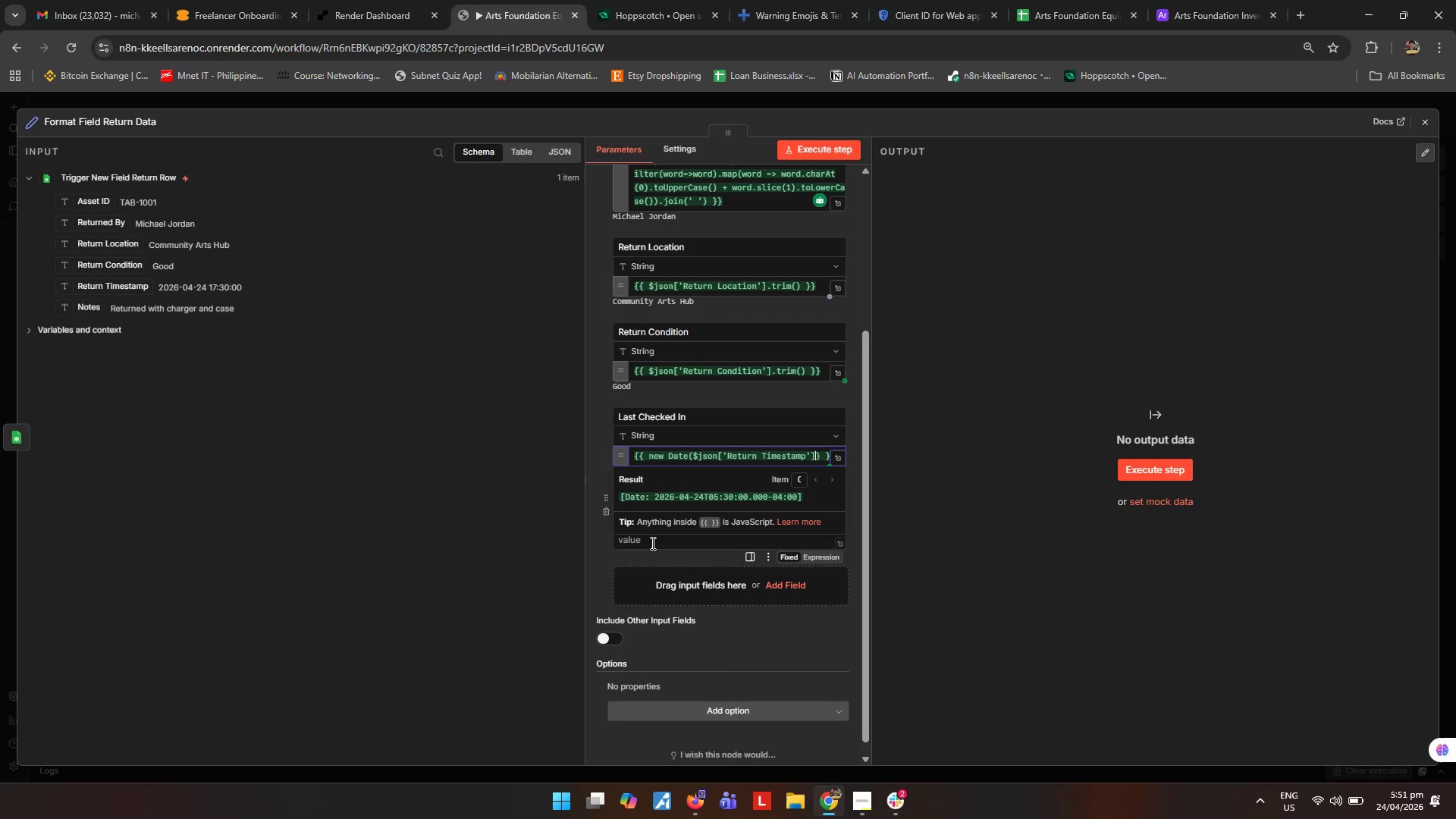 
key(ArrowRight)
 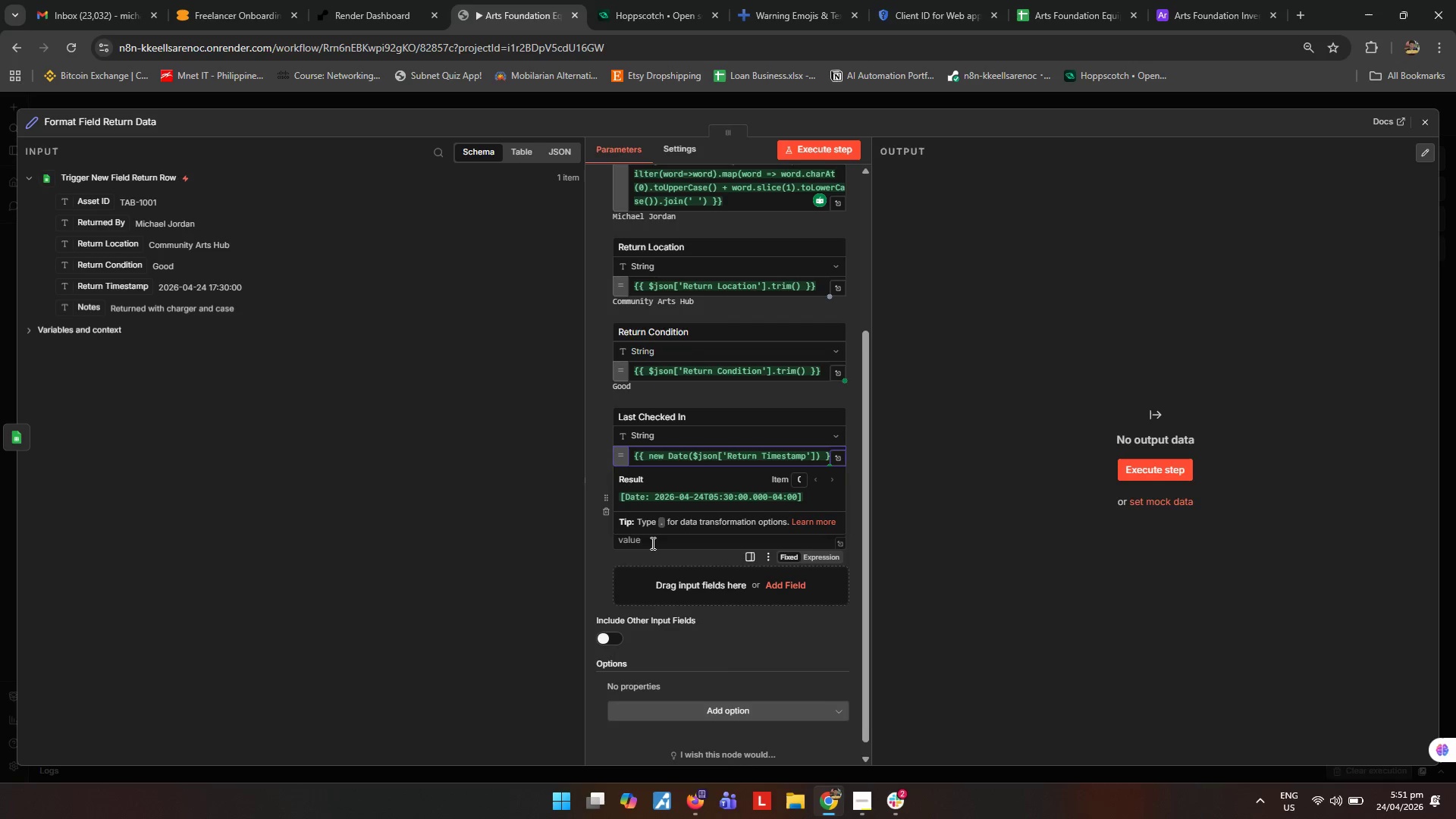 
type(.toISOString()
 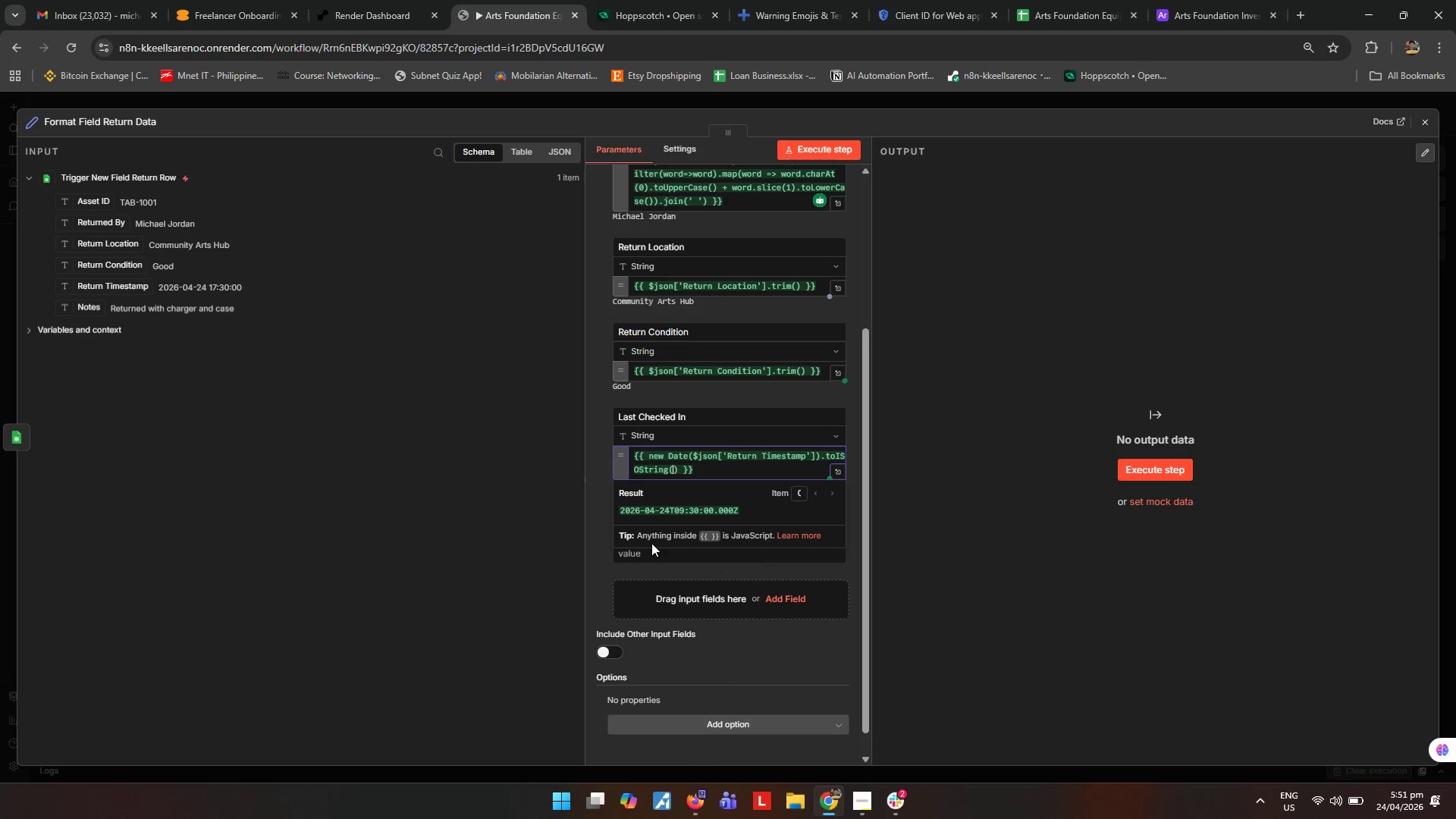 
wait(6.01)
 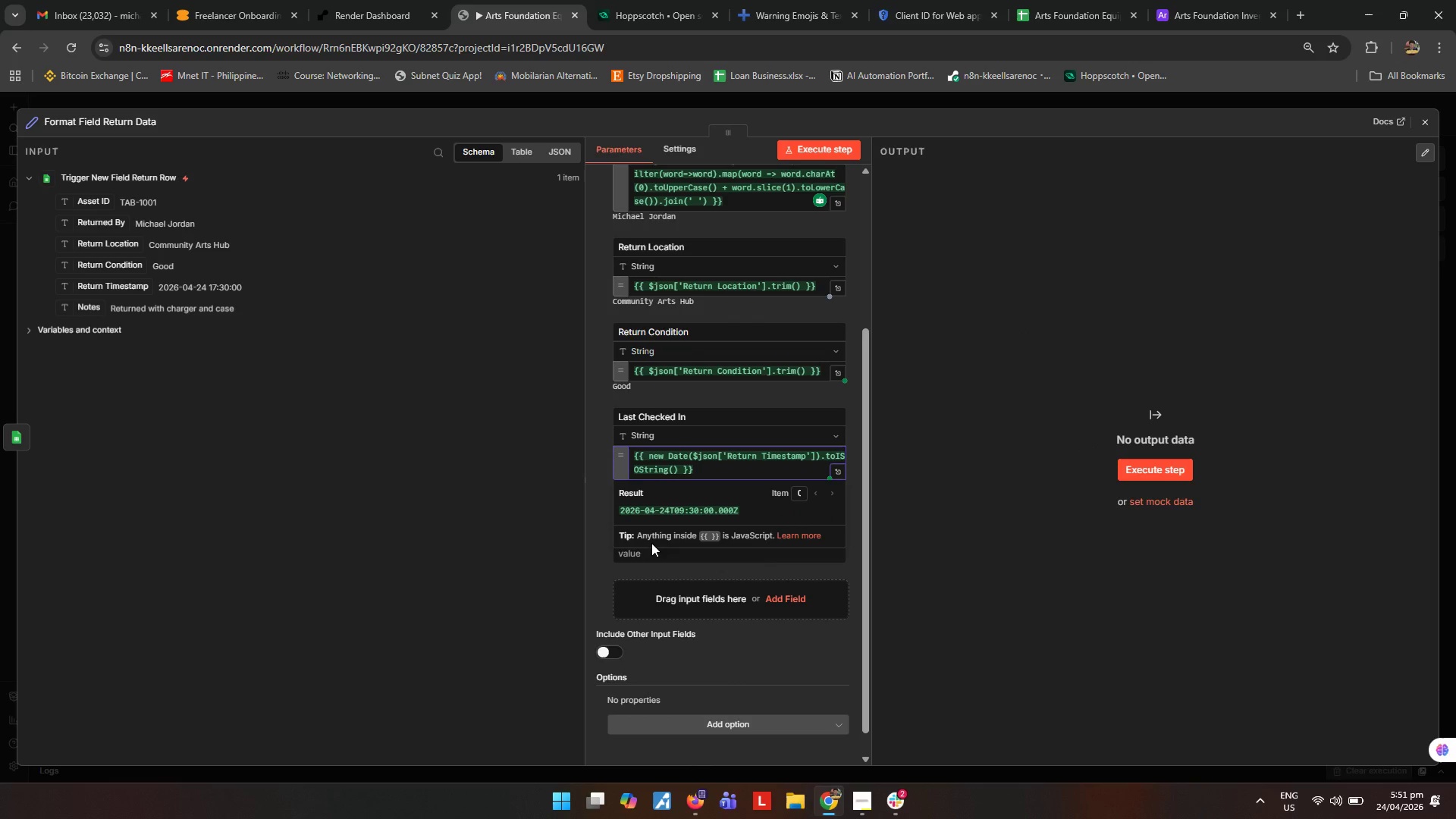 
left_click([943, 508])
 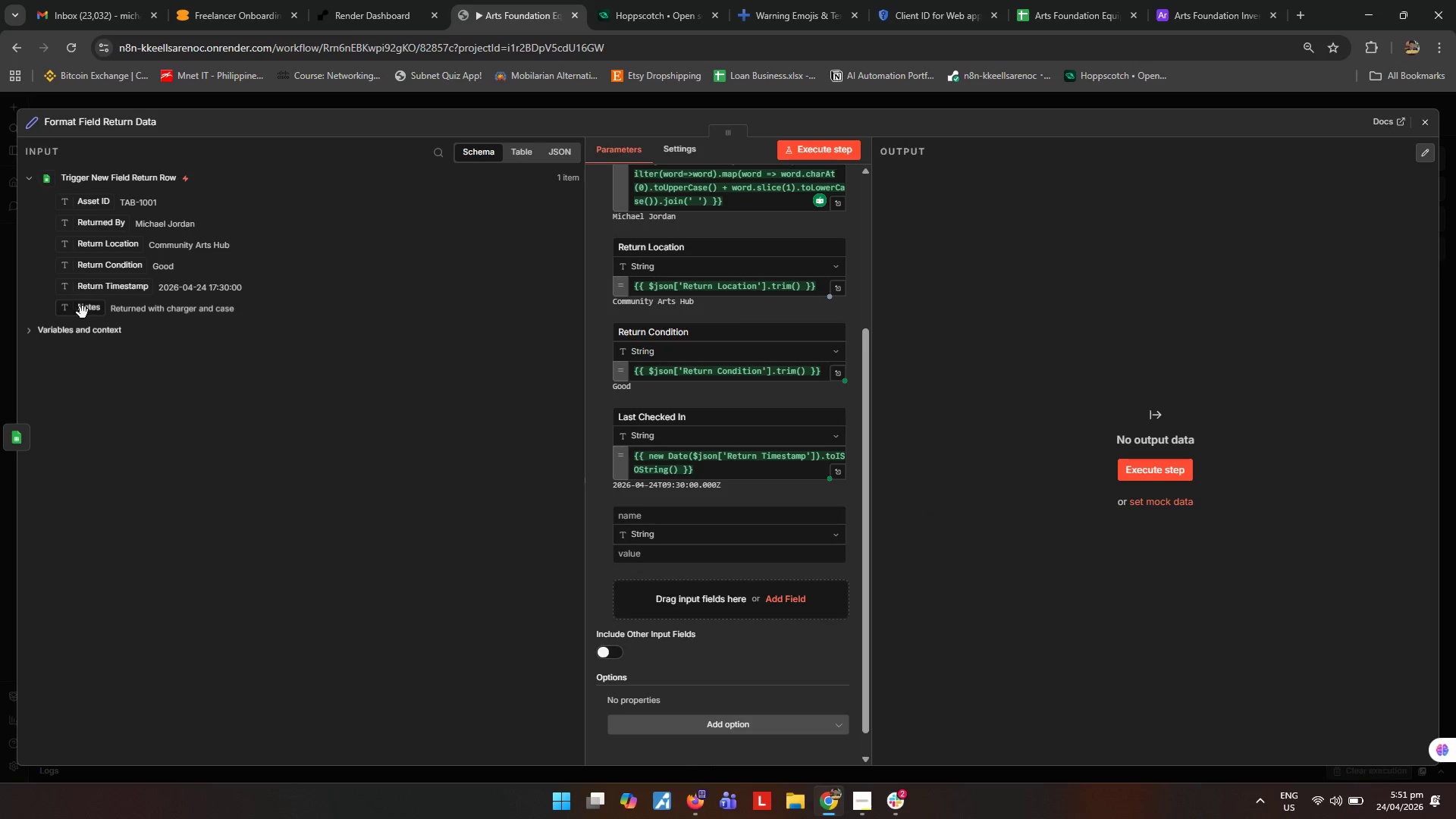 
left_click_drag(start_coordinate=[88, 306], to_coordinate=[657, 557])
 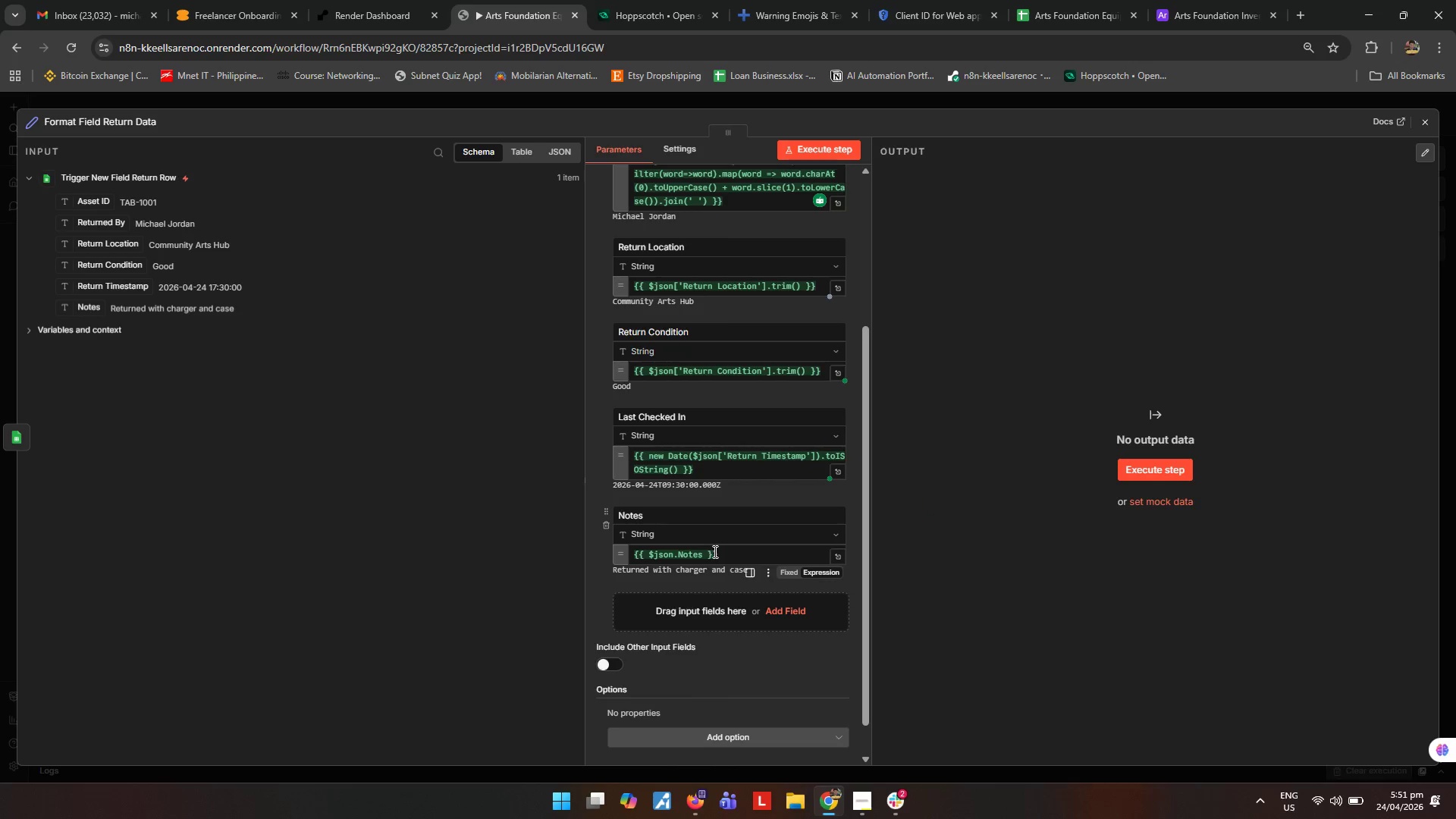 
left_click([703, 552])
 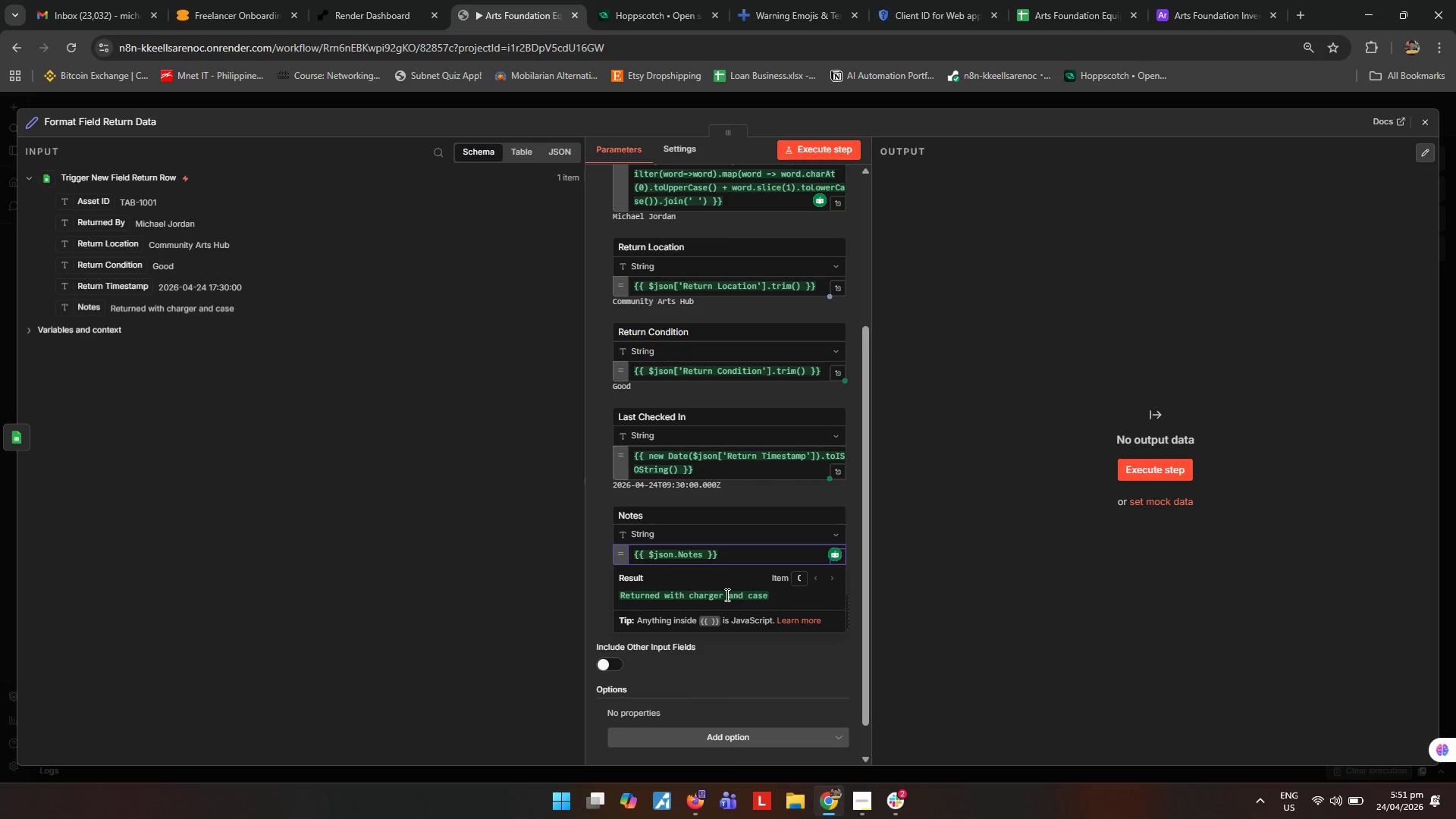 
type(trim()
 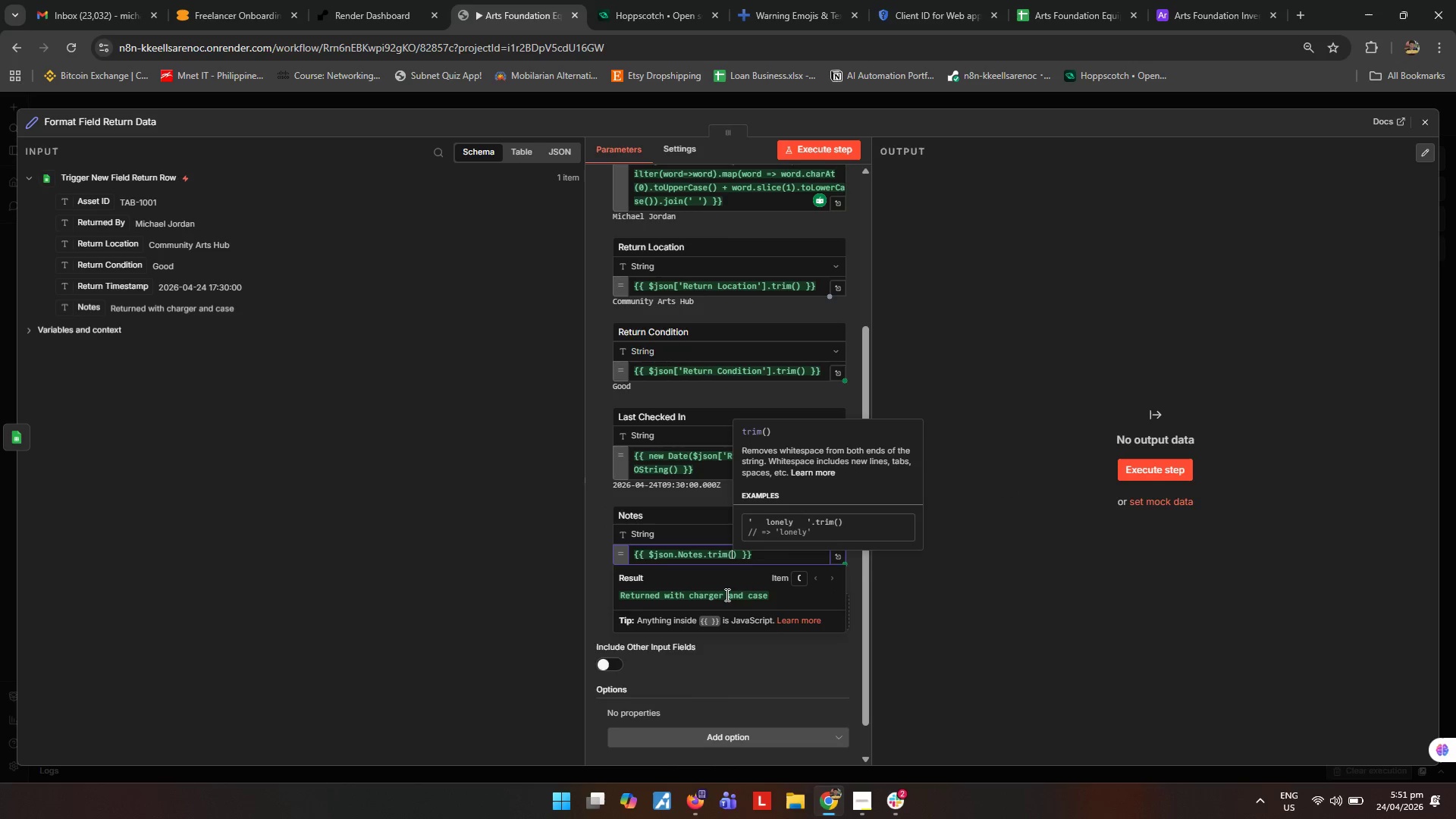 
left_click([933, 642])
 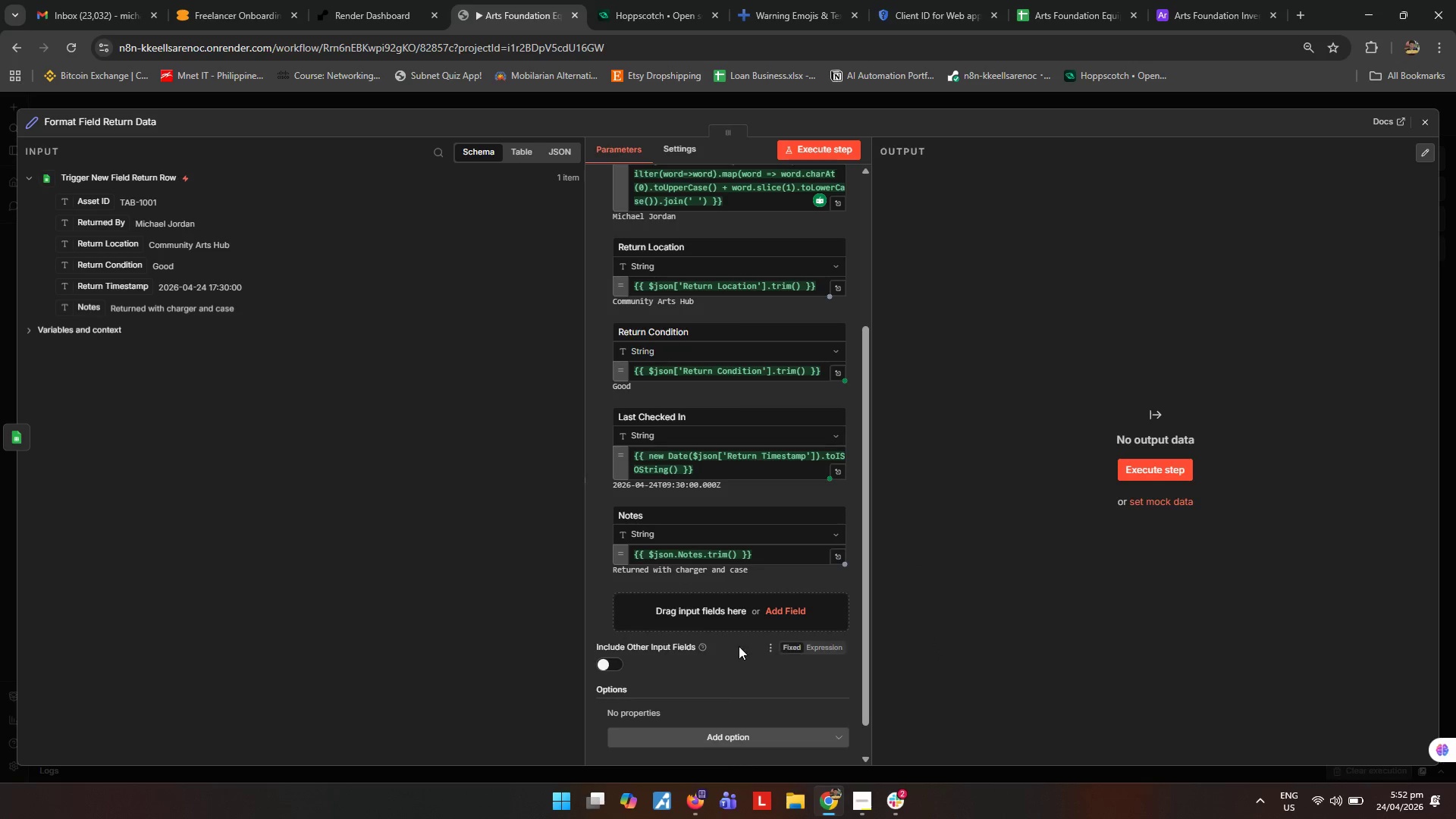 
scroll: coordinate [739, 646], scroll_direction: down, amount: 3.0
 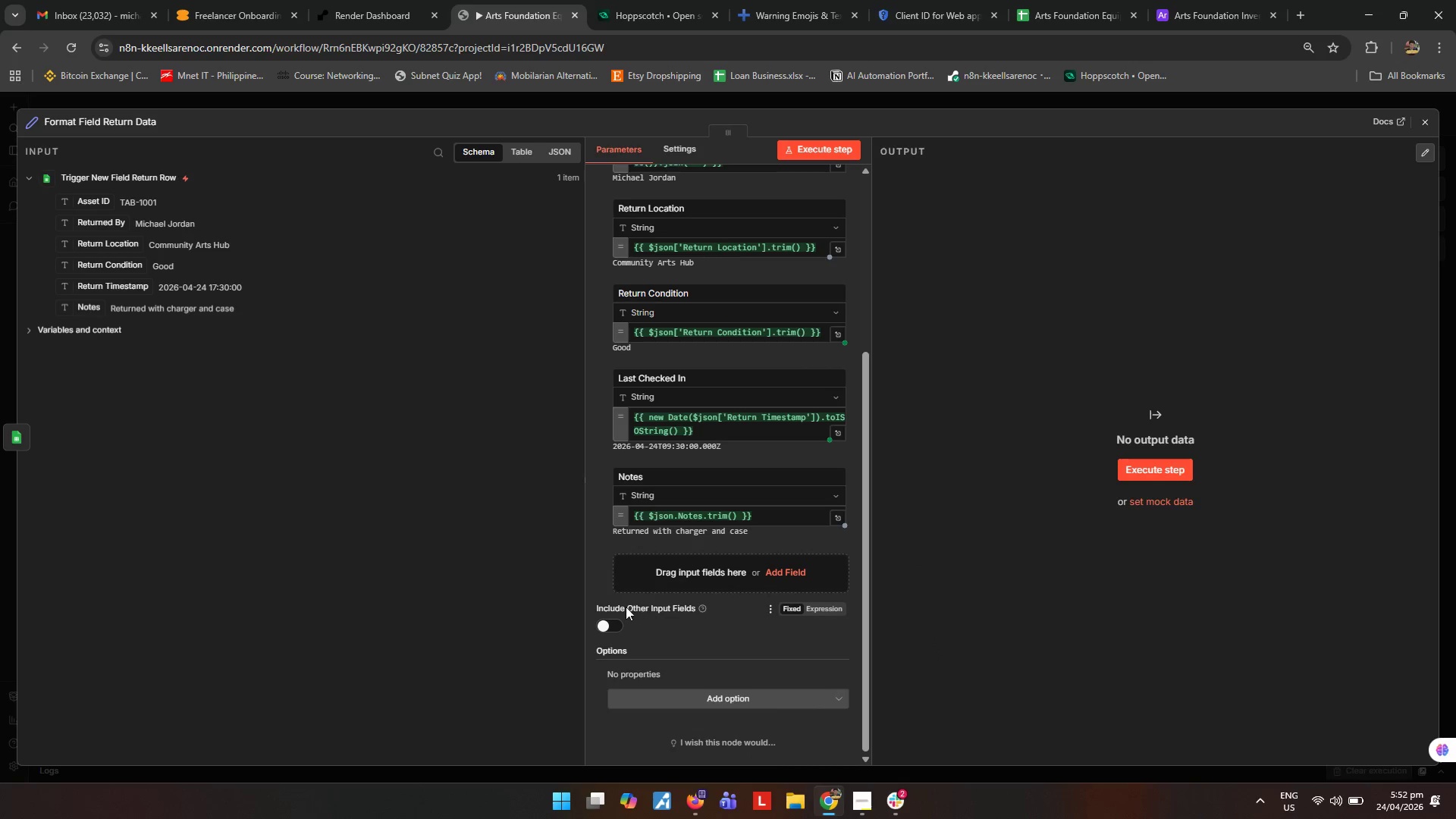 
left_click([606, 623])
 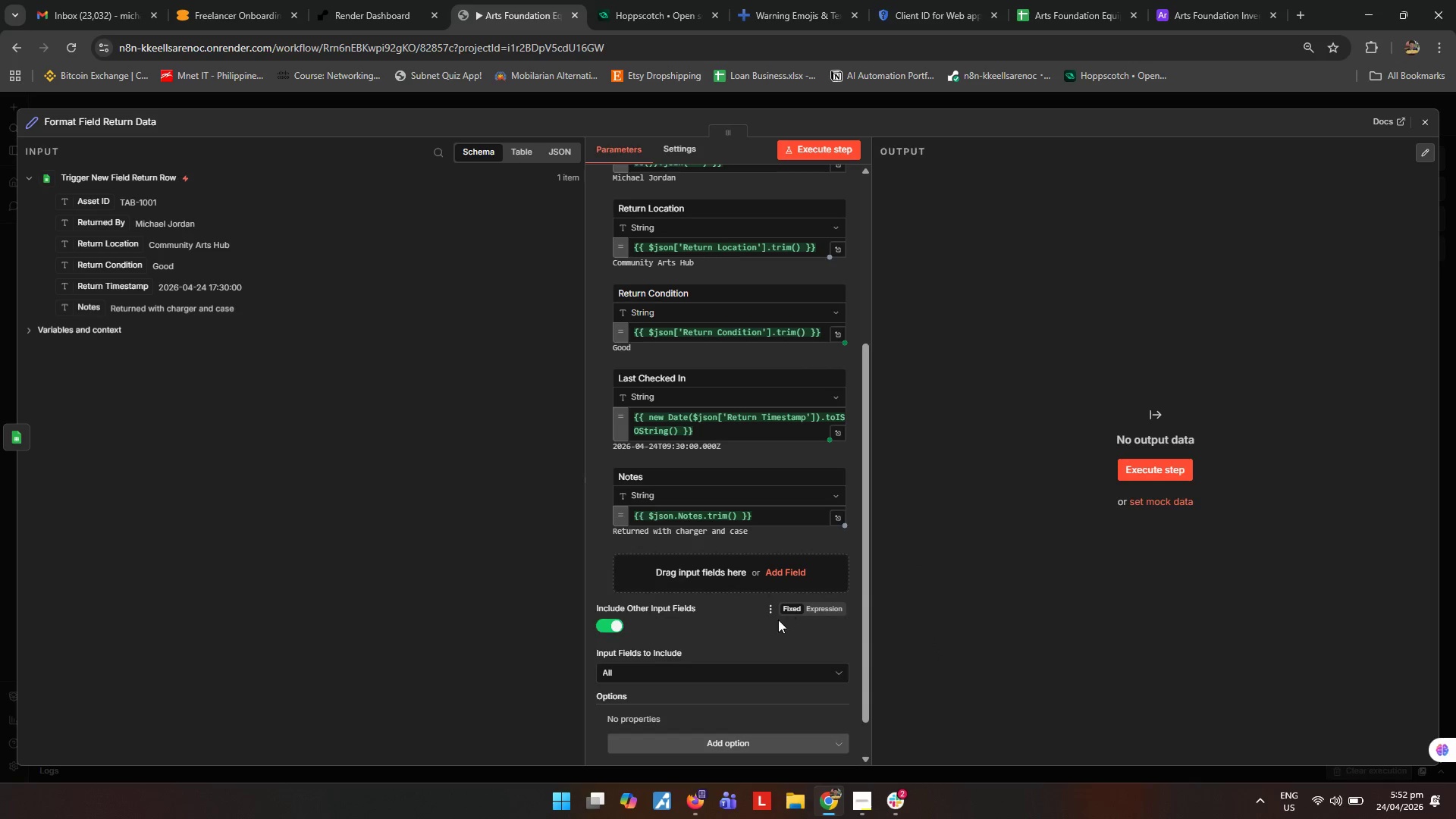 
scroll: coordinate [758, 626], scroll_direction: down, amount: 7.0
 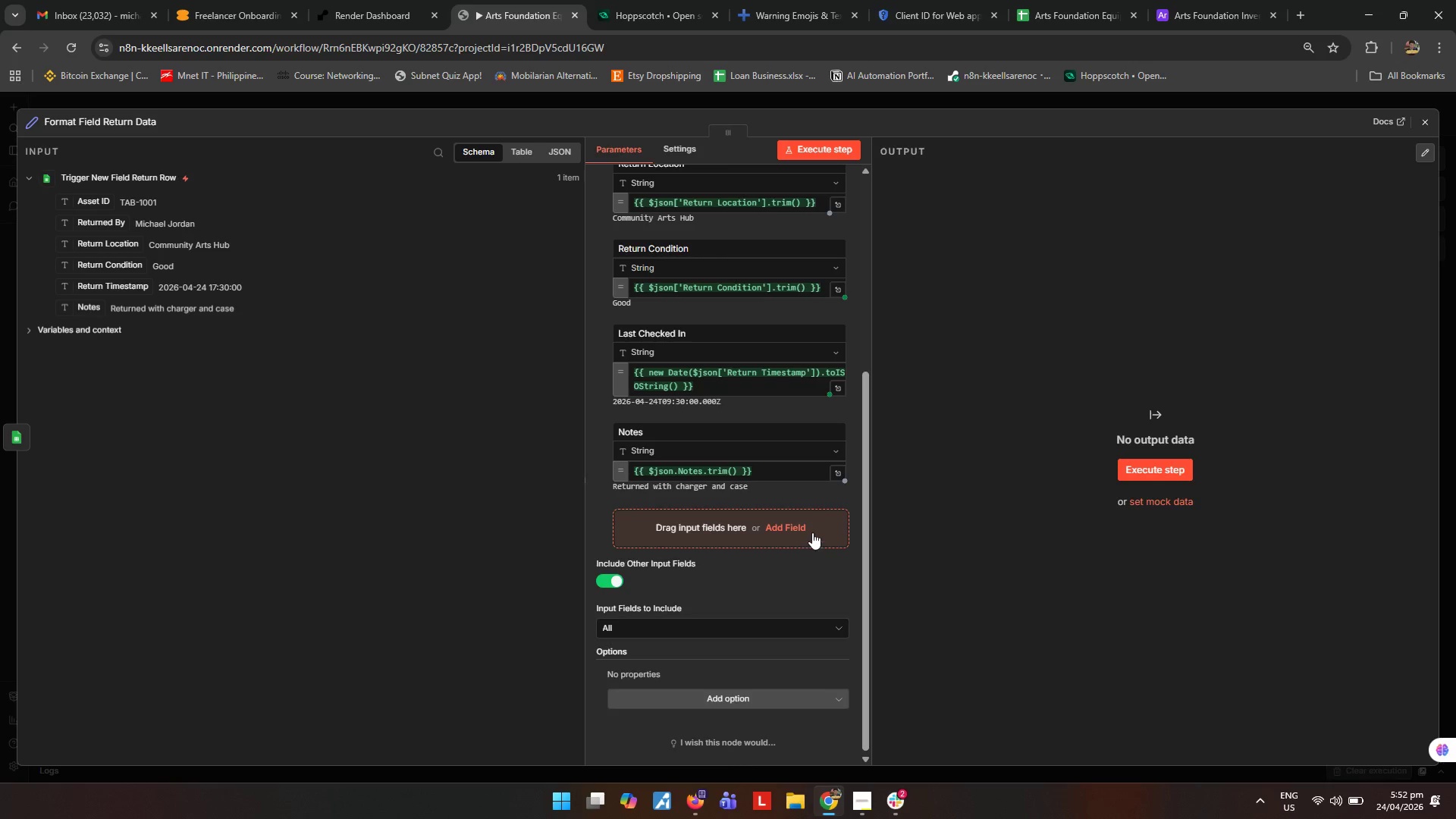 
wait(10.83)
 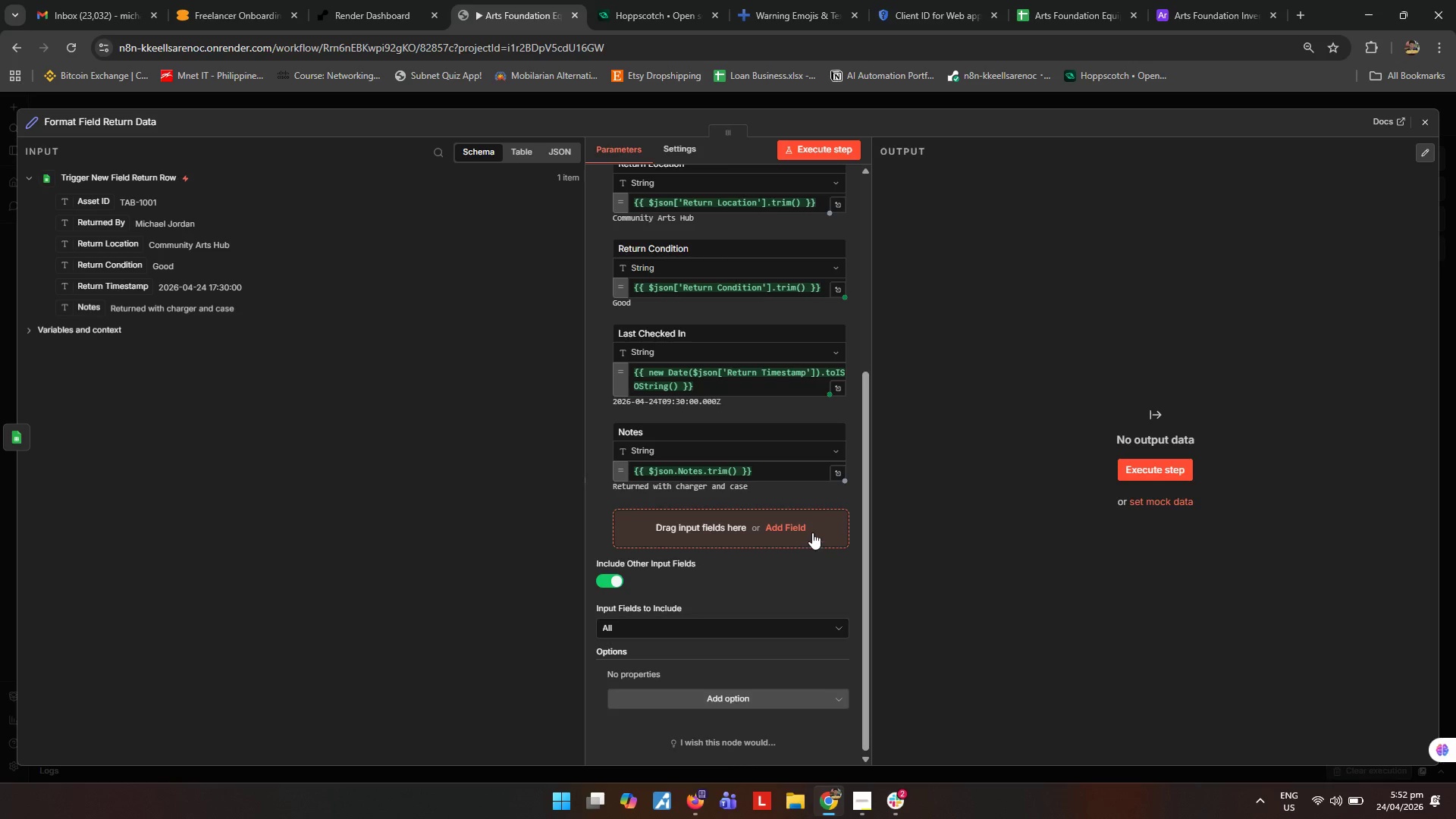 
left_click([823, 155])
 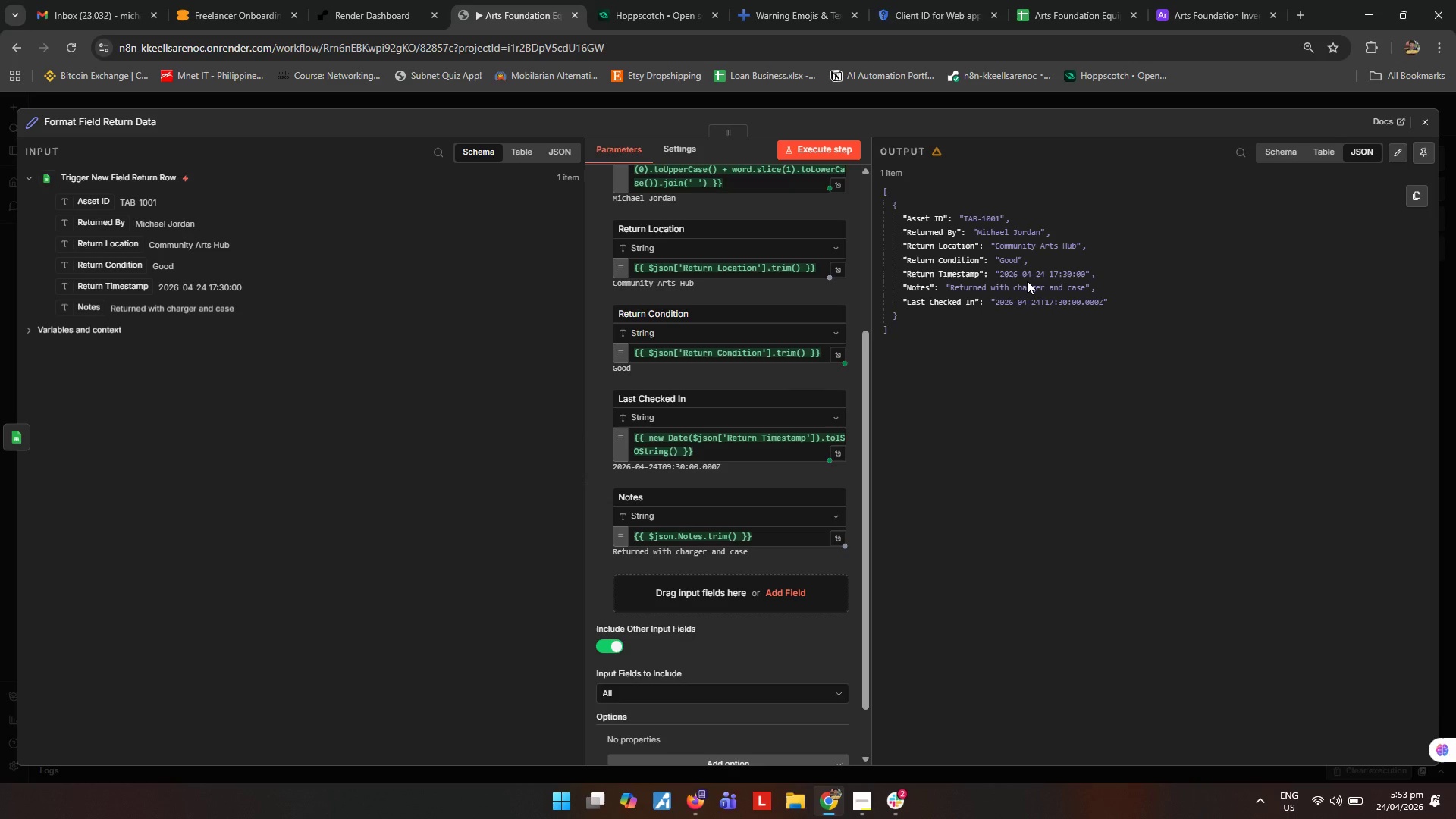 
wait(47.34)
 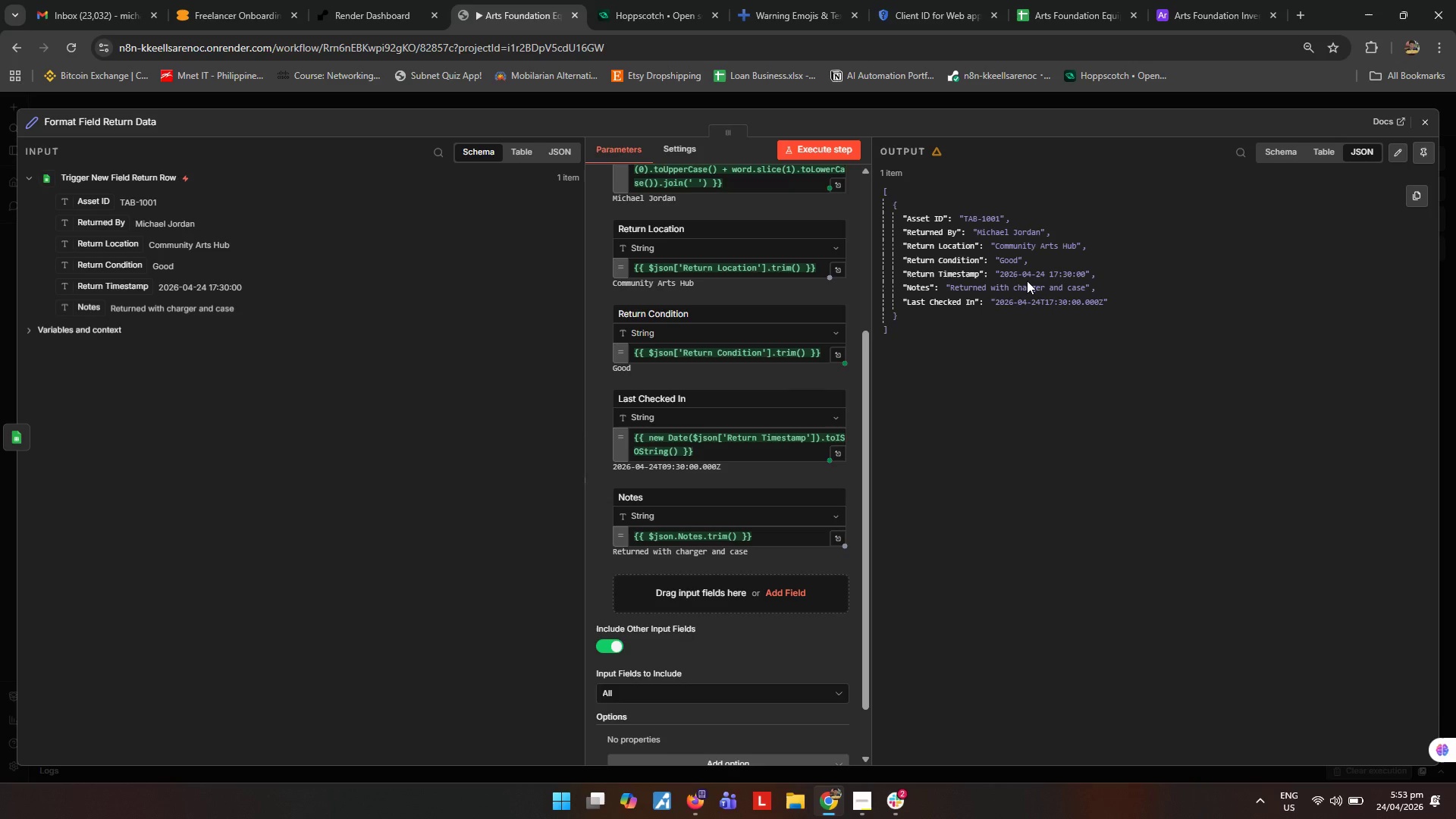 
left_click([867, 796])